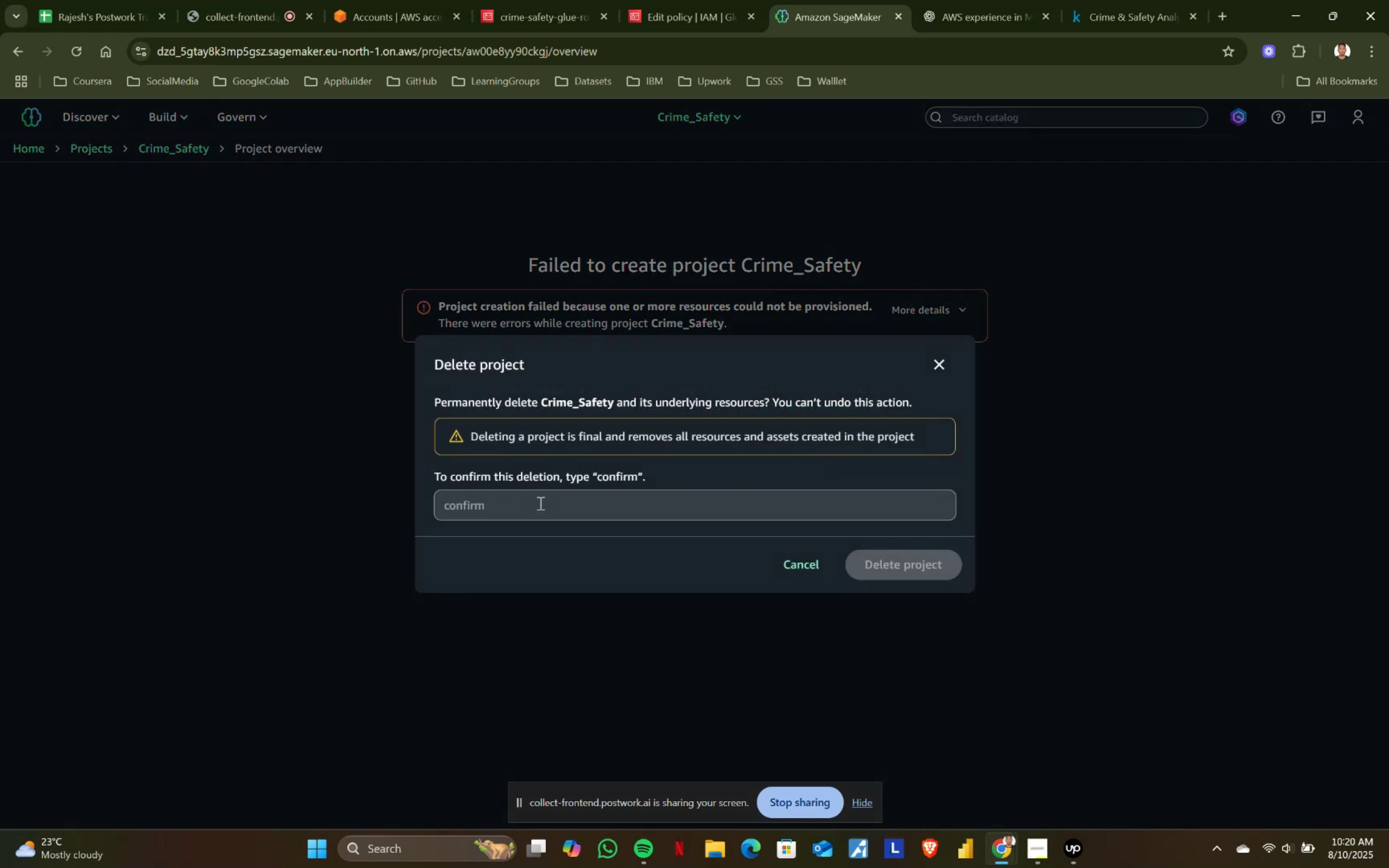 
left_click([539, 503])
 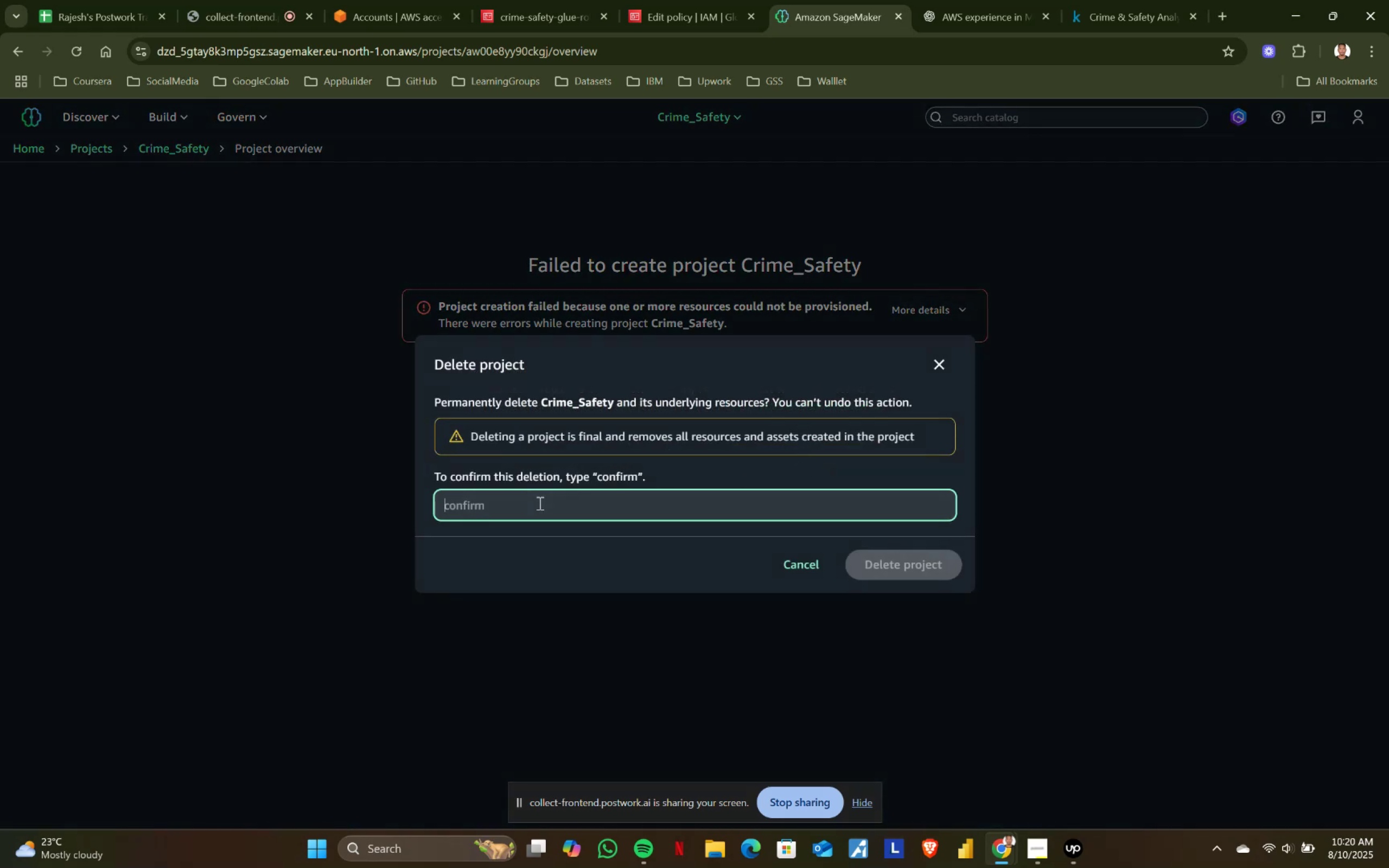 
type(confirm)
 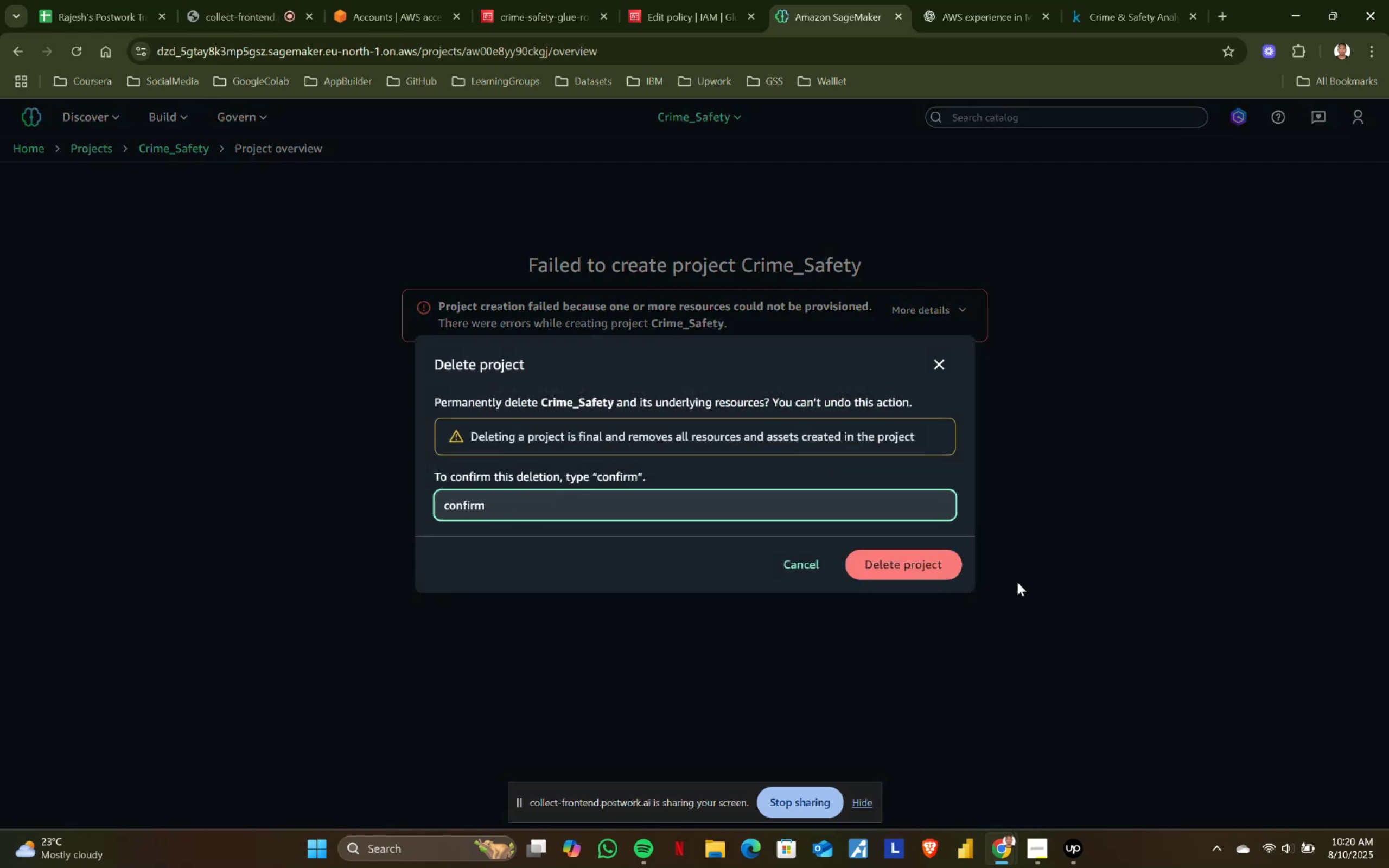 
left_click([941, 562])
 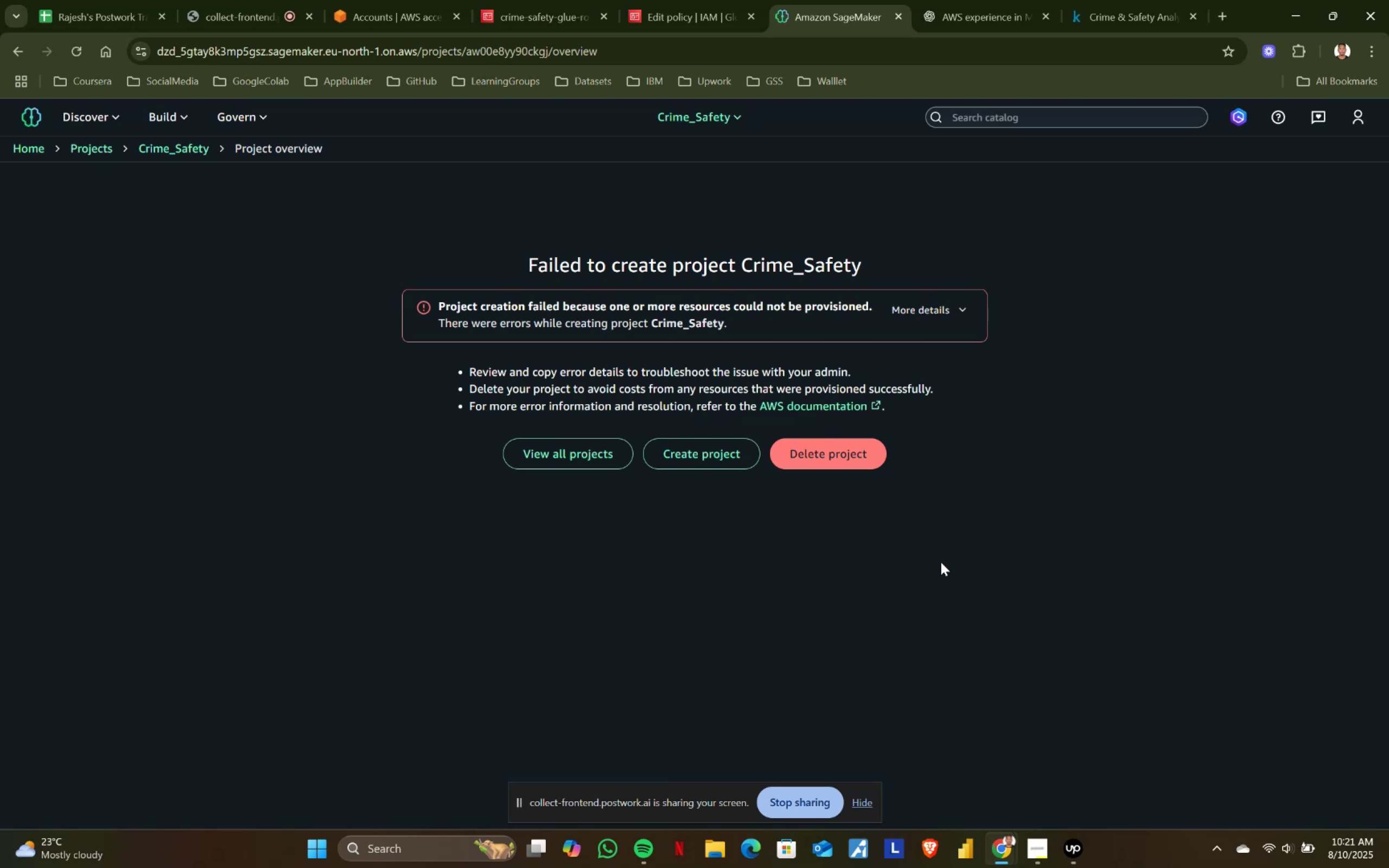 
wait(90.68)
 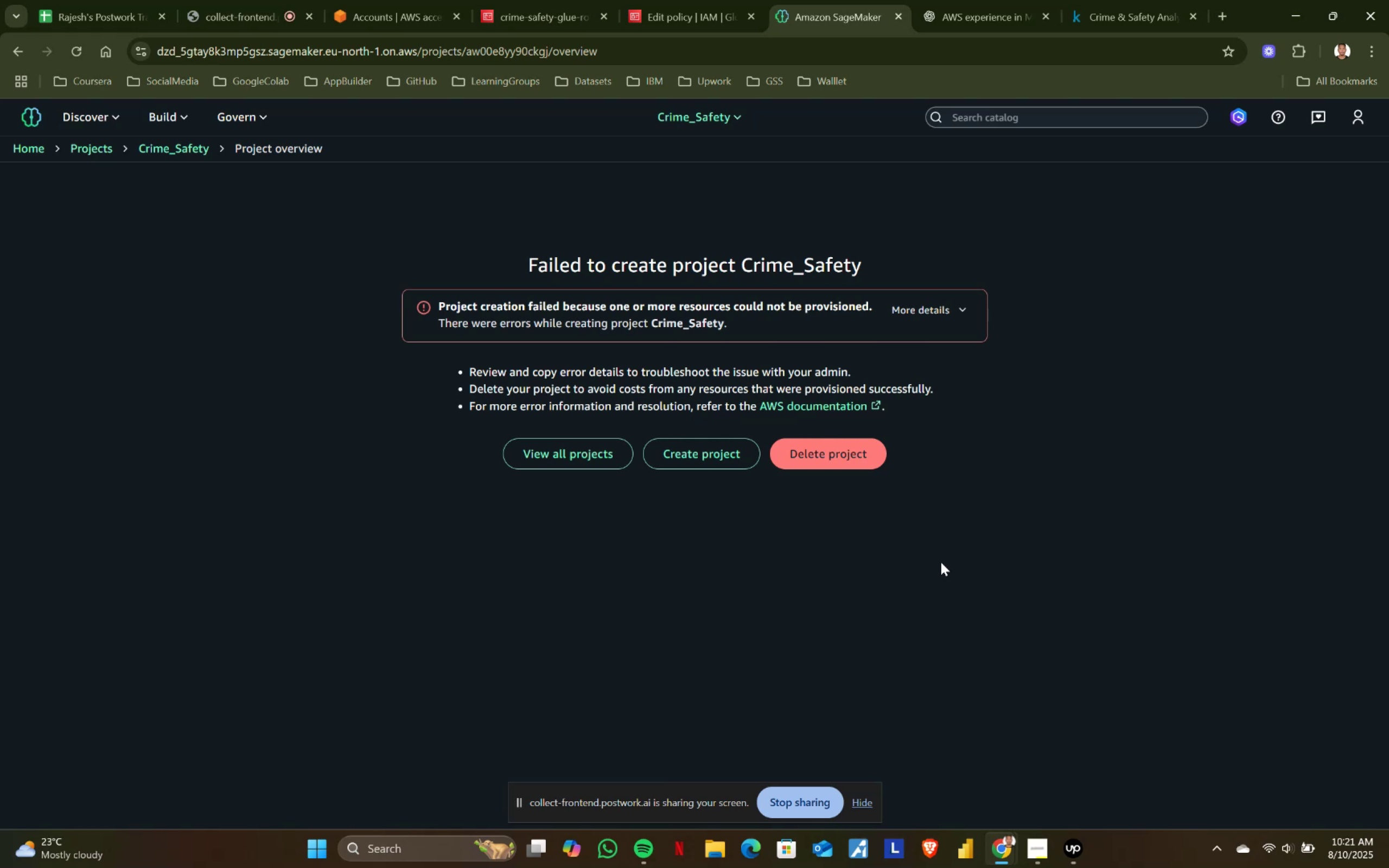 
left_click([913, 312])
 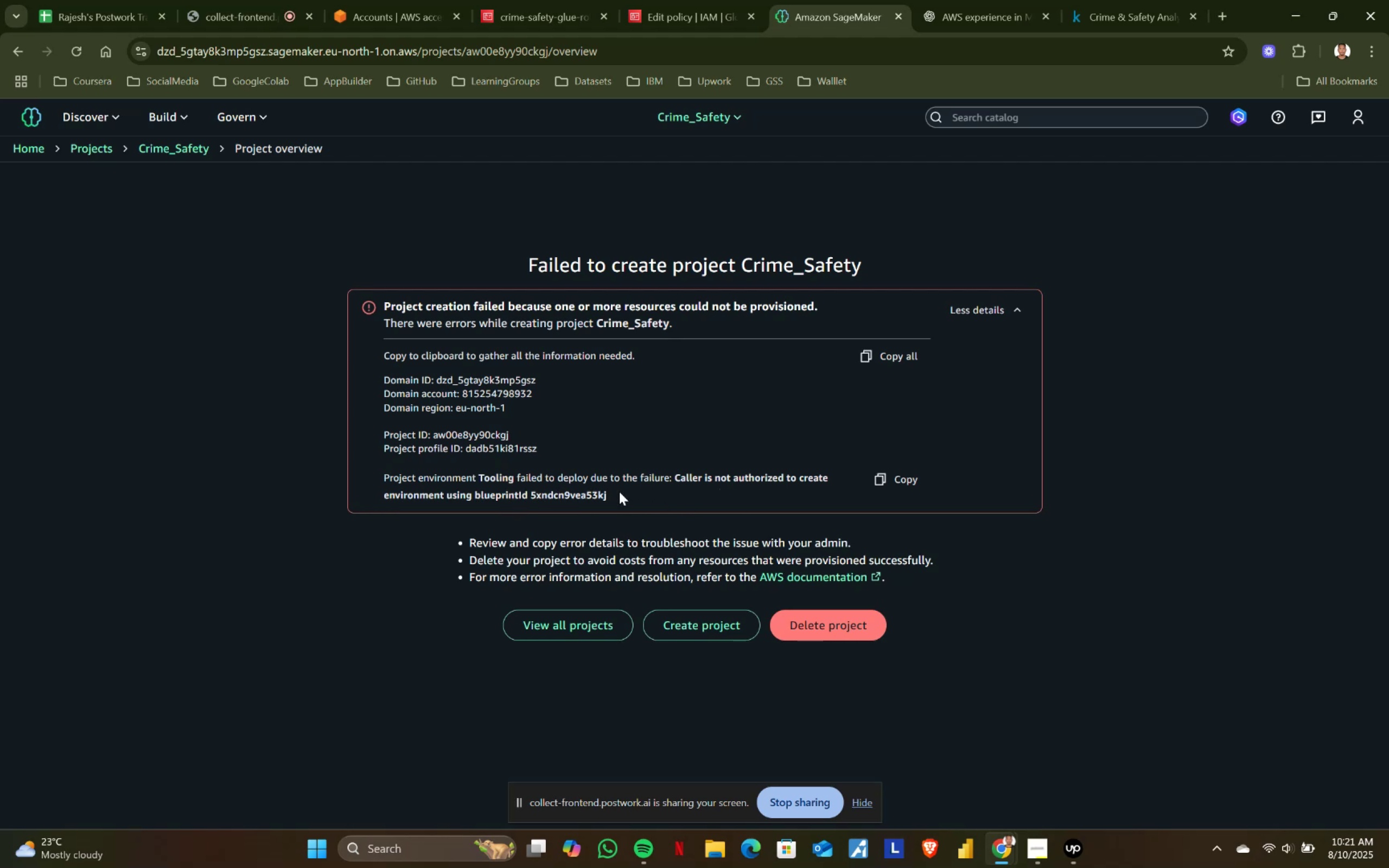 
wait(14.51)
 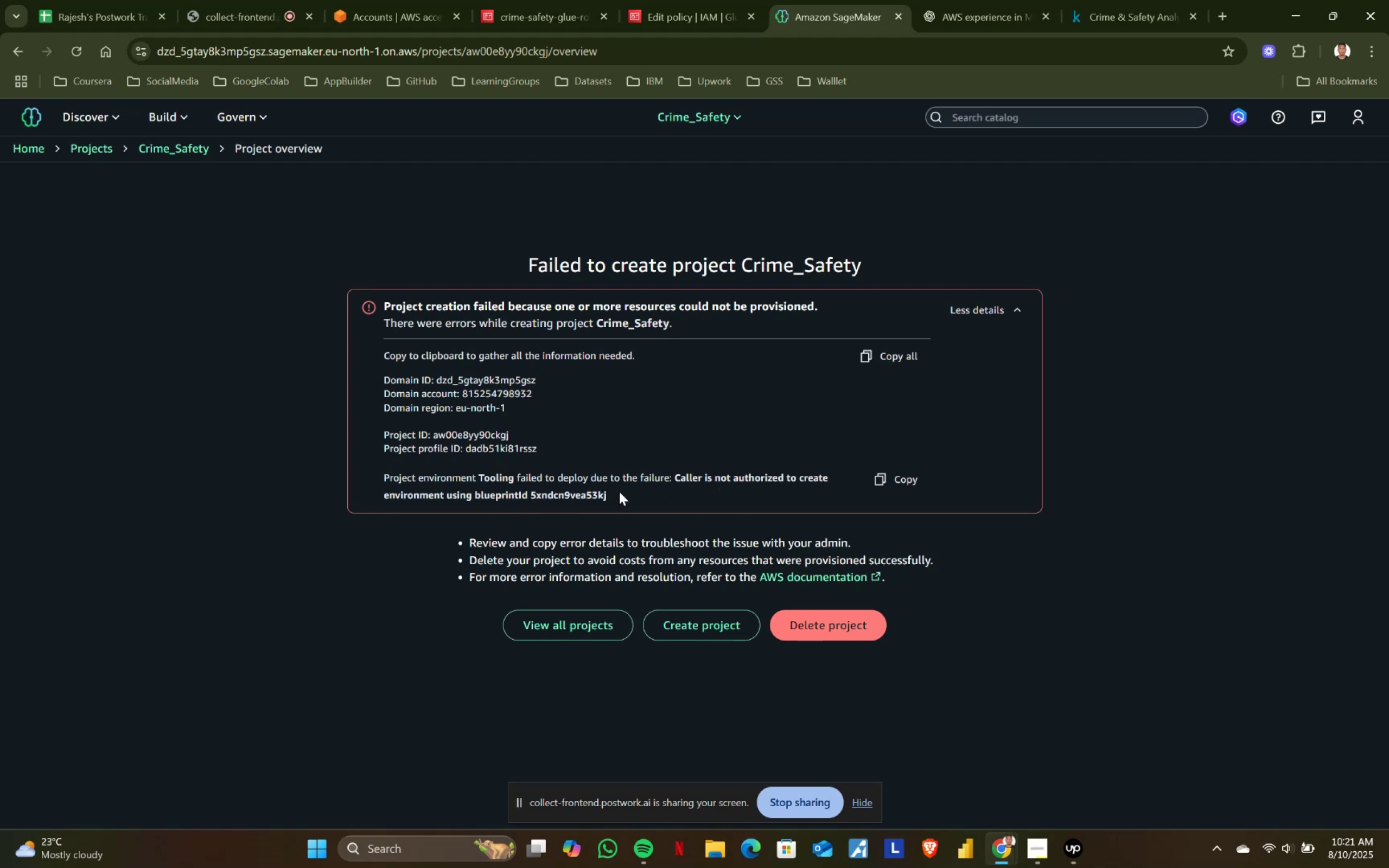 
left_click([822, 622])
 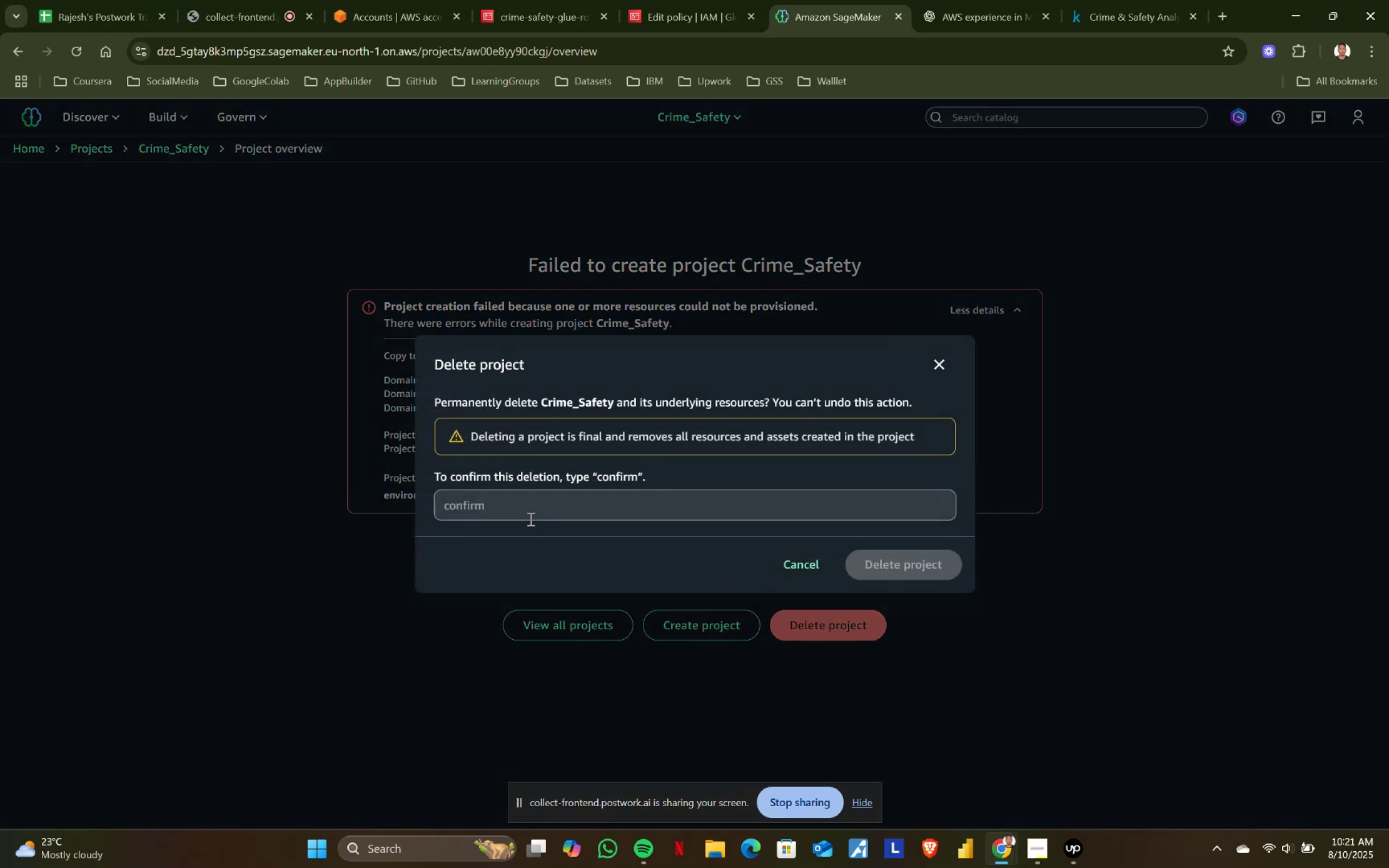 
left_click([534, 514])
 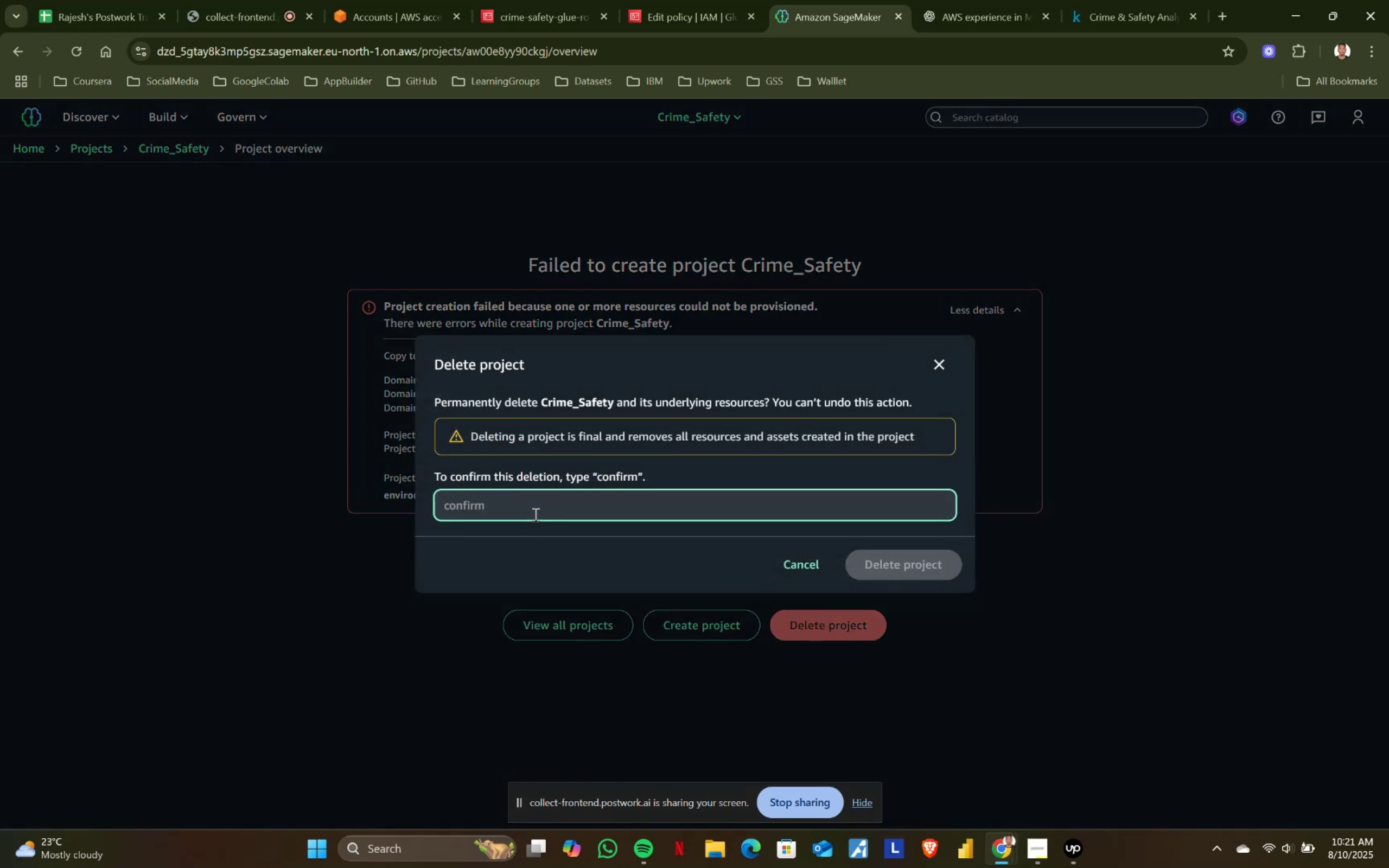 
type(confirm)
 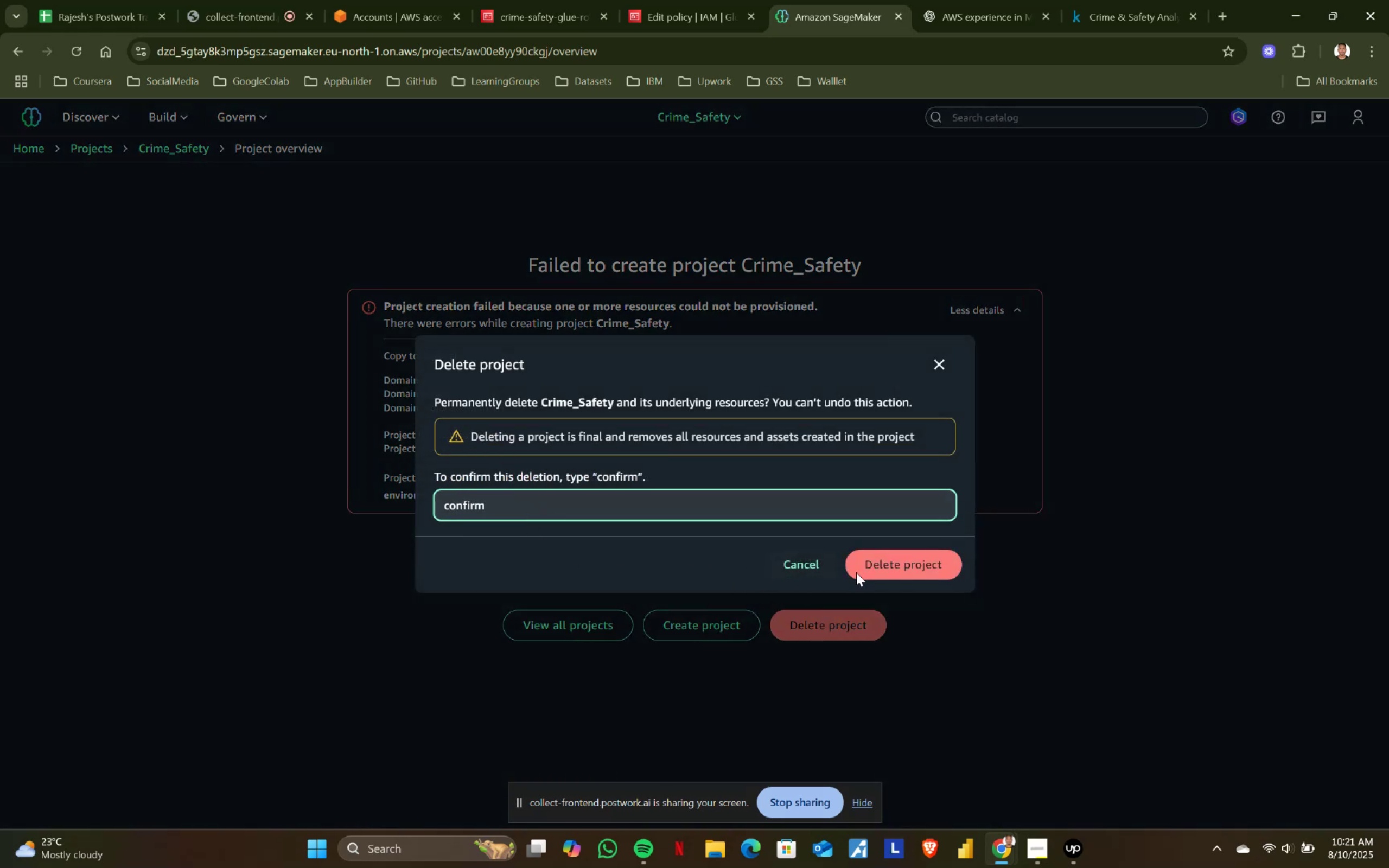 
left_click([905, 567])
 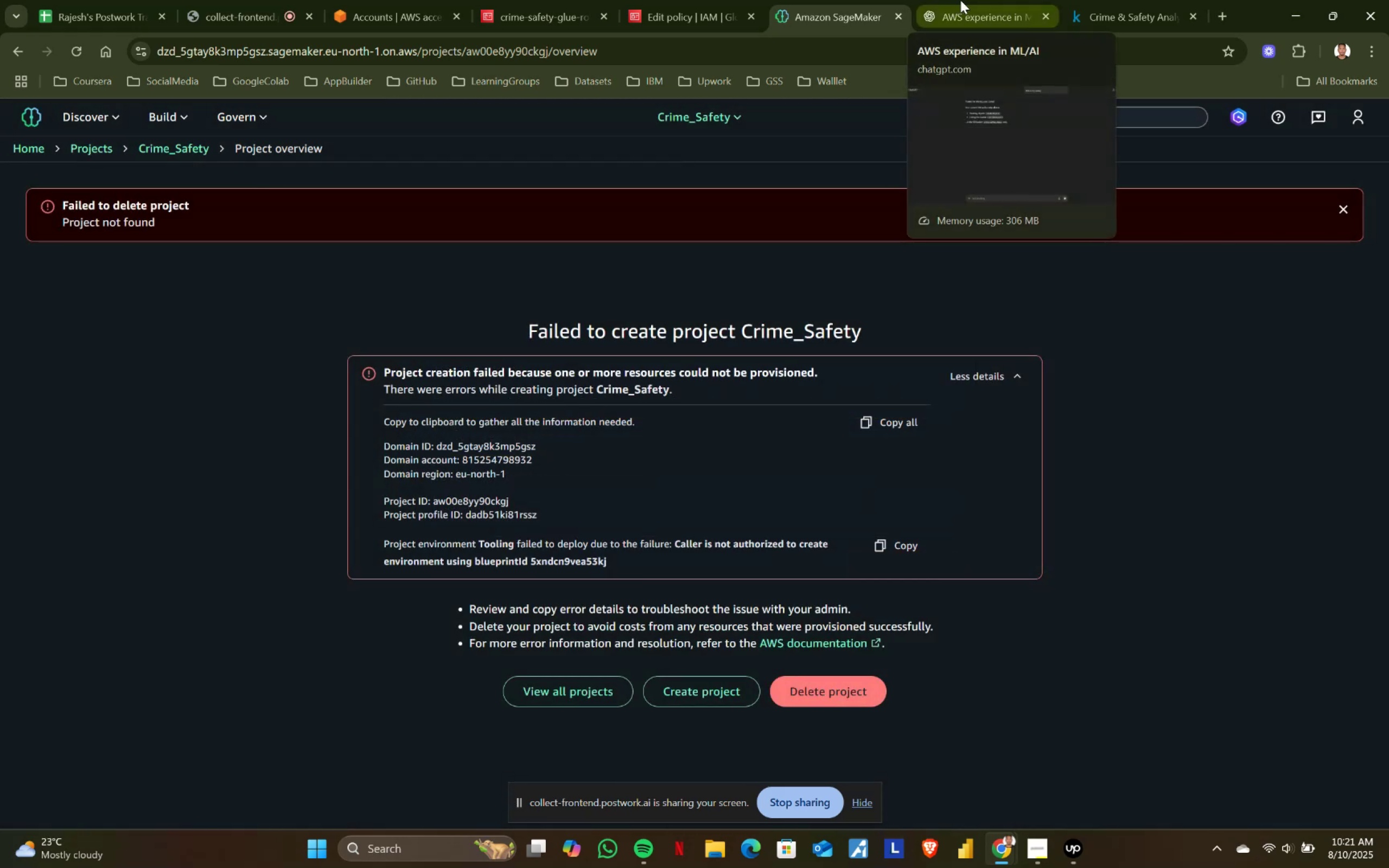 
left_click([960, 0])
 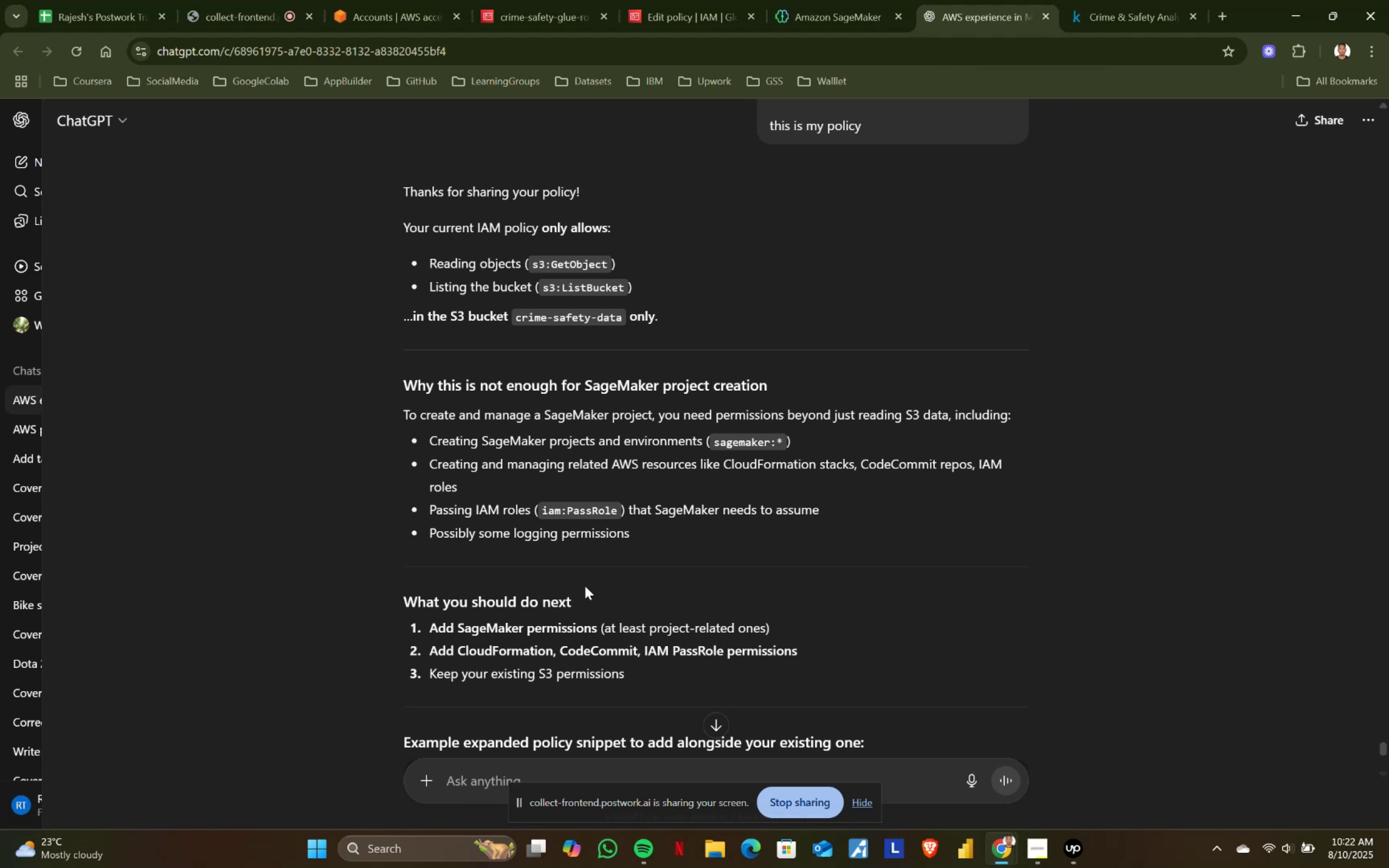 
scroll: coordinate [585, 586], scroll_direction: down, amount: 3.0
 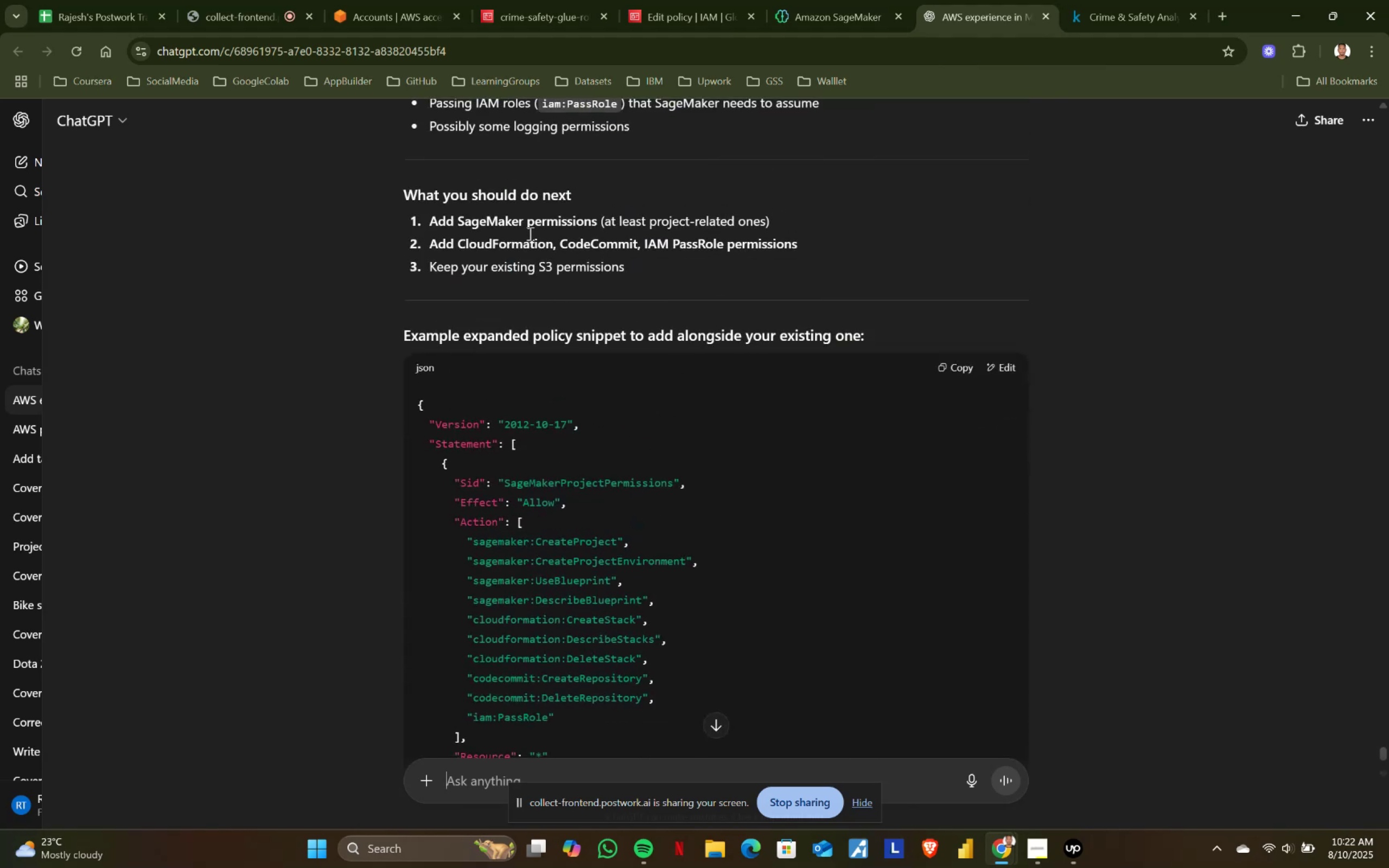 
left_click_drag(start_coordinate=[435, 216], to_coordinate=[616, 223])
 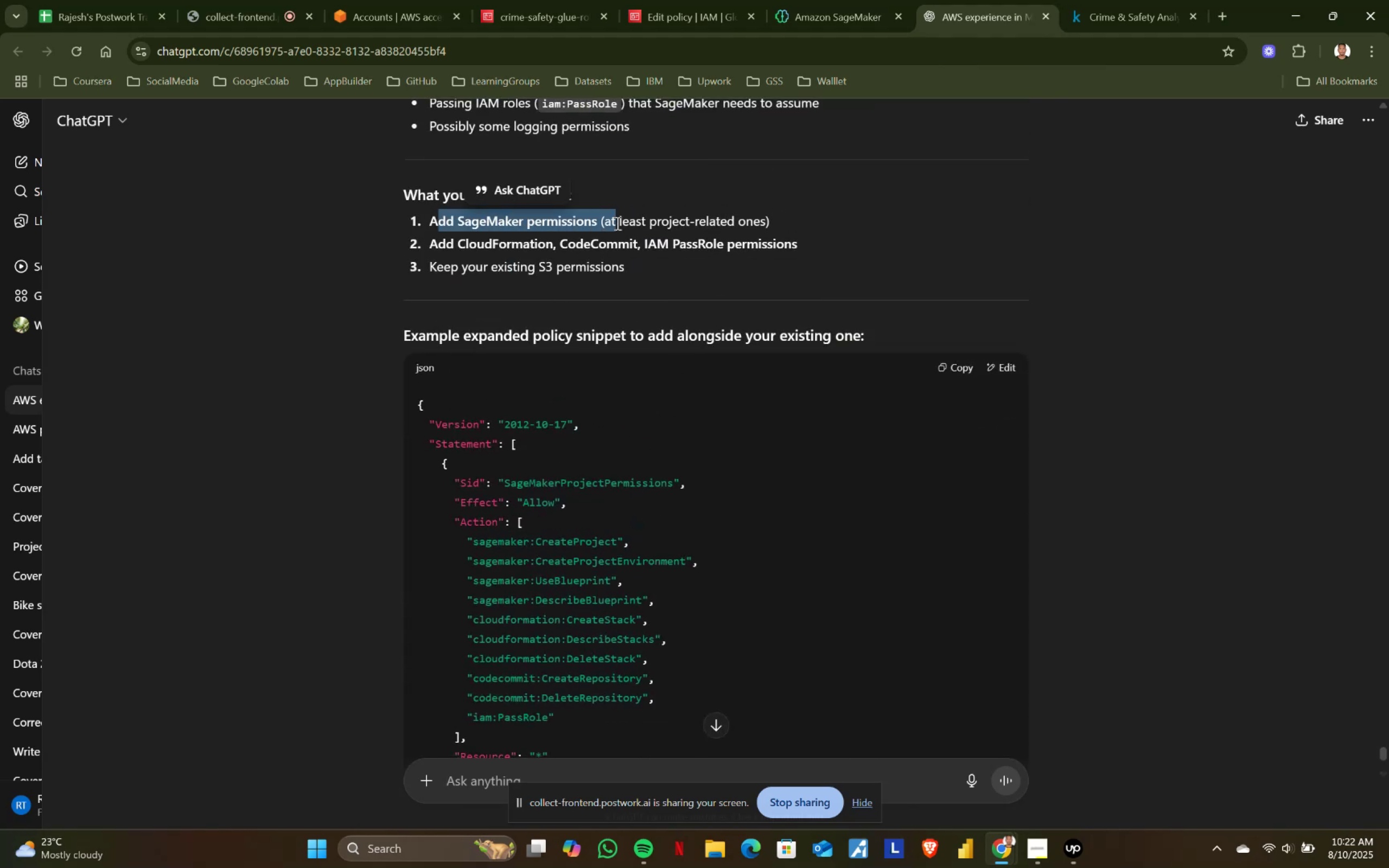 
left_click([616, 223])
 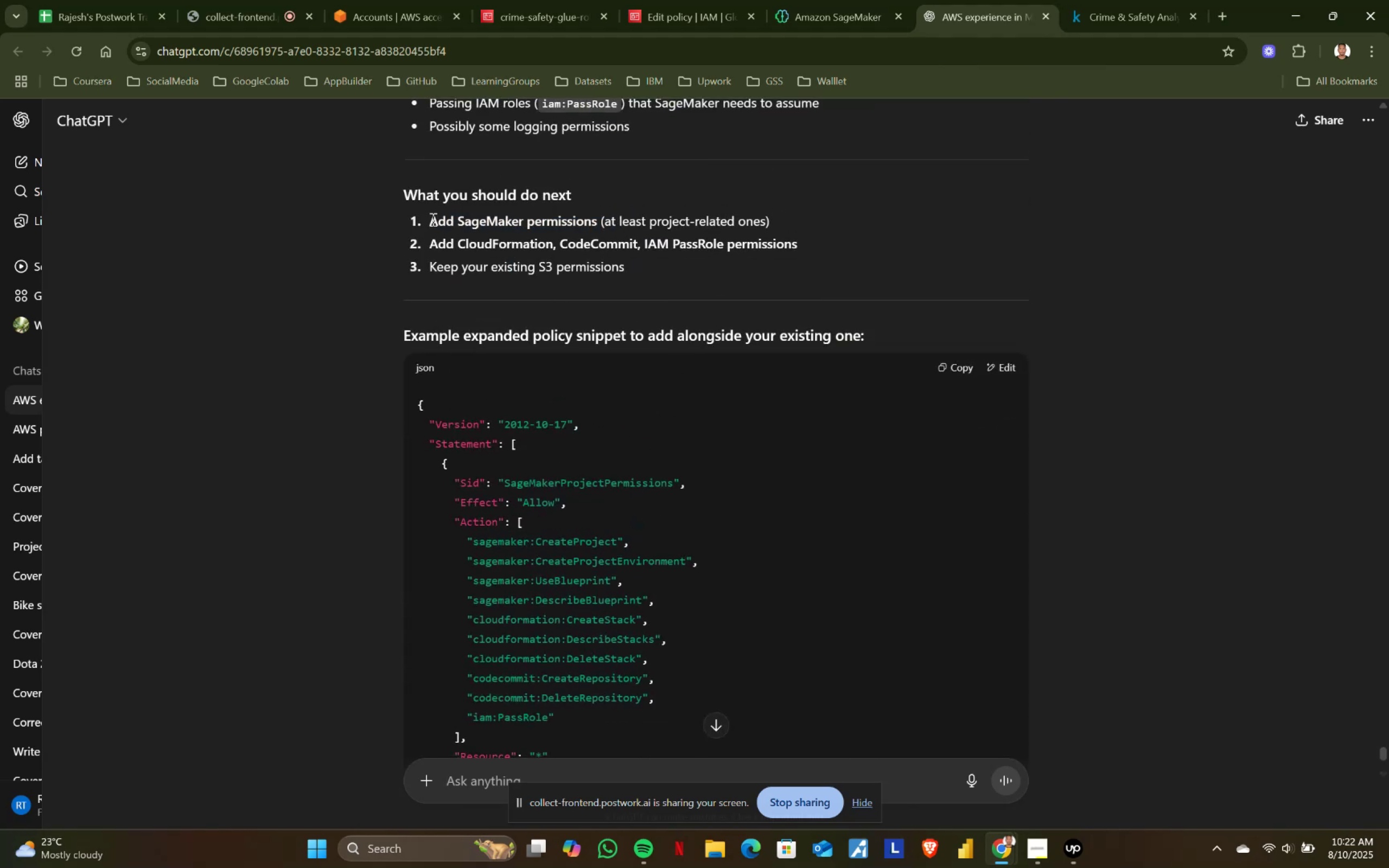 
scroll: coordinate [543, 304], scroll_direction: down, amount: 1.0
 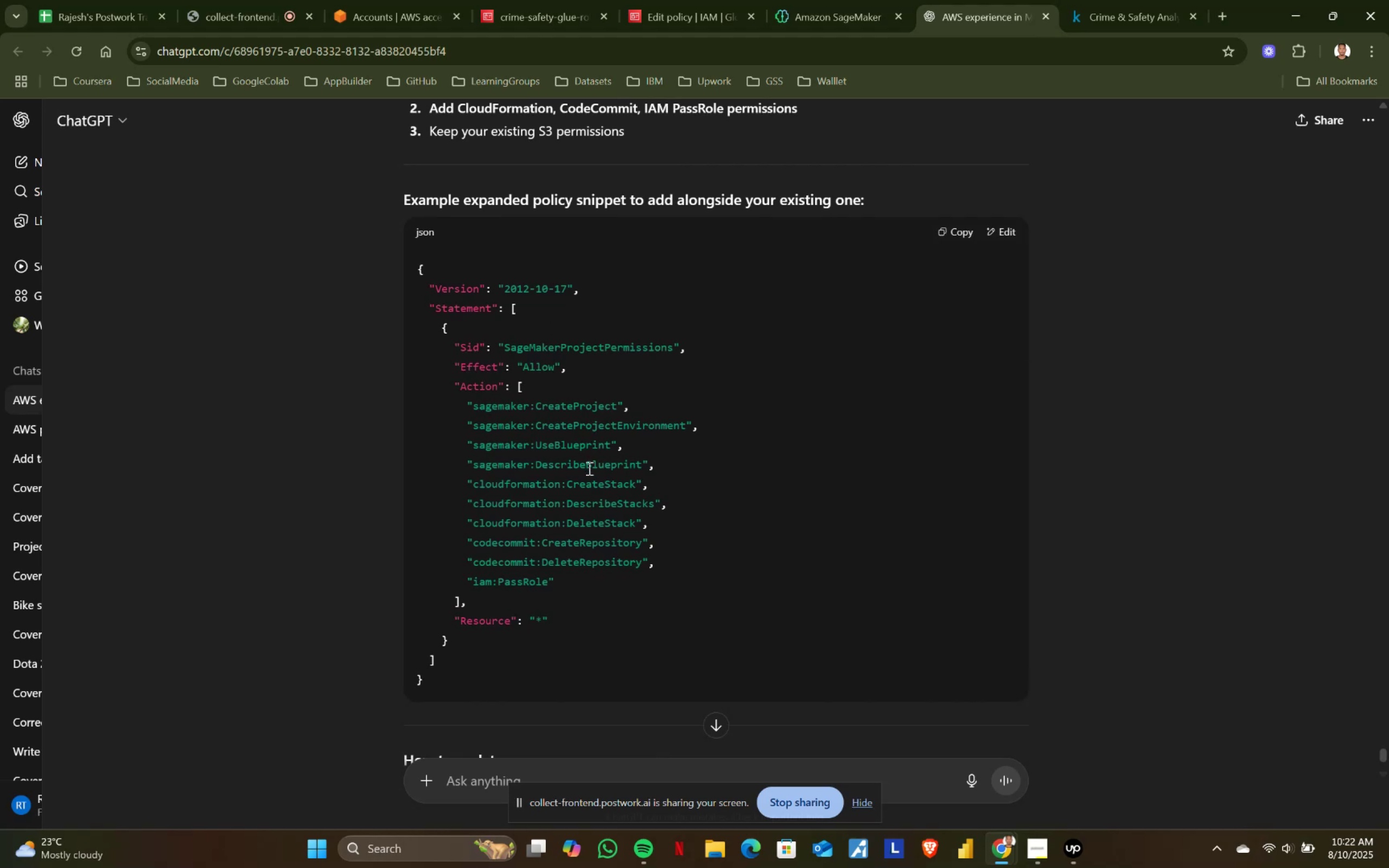 
wait(6.6)
 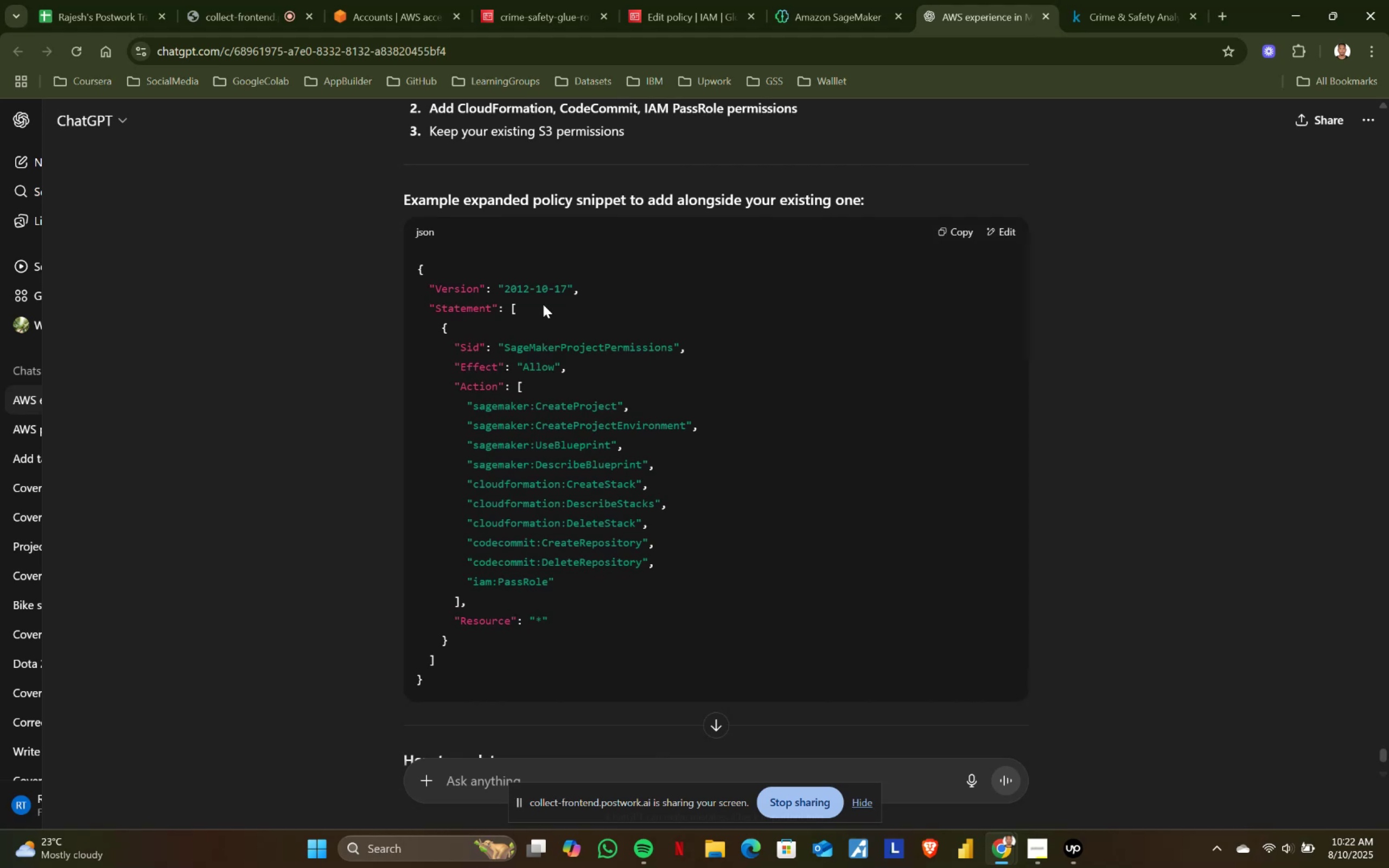 
scroll: coordinate [588, 468], scroll_direction: down, amount: 2.0
 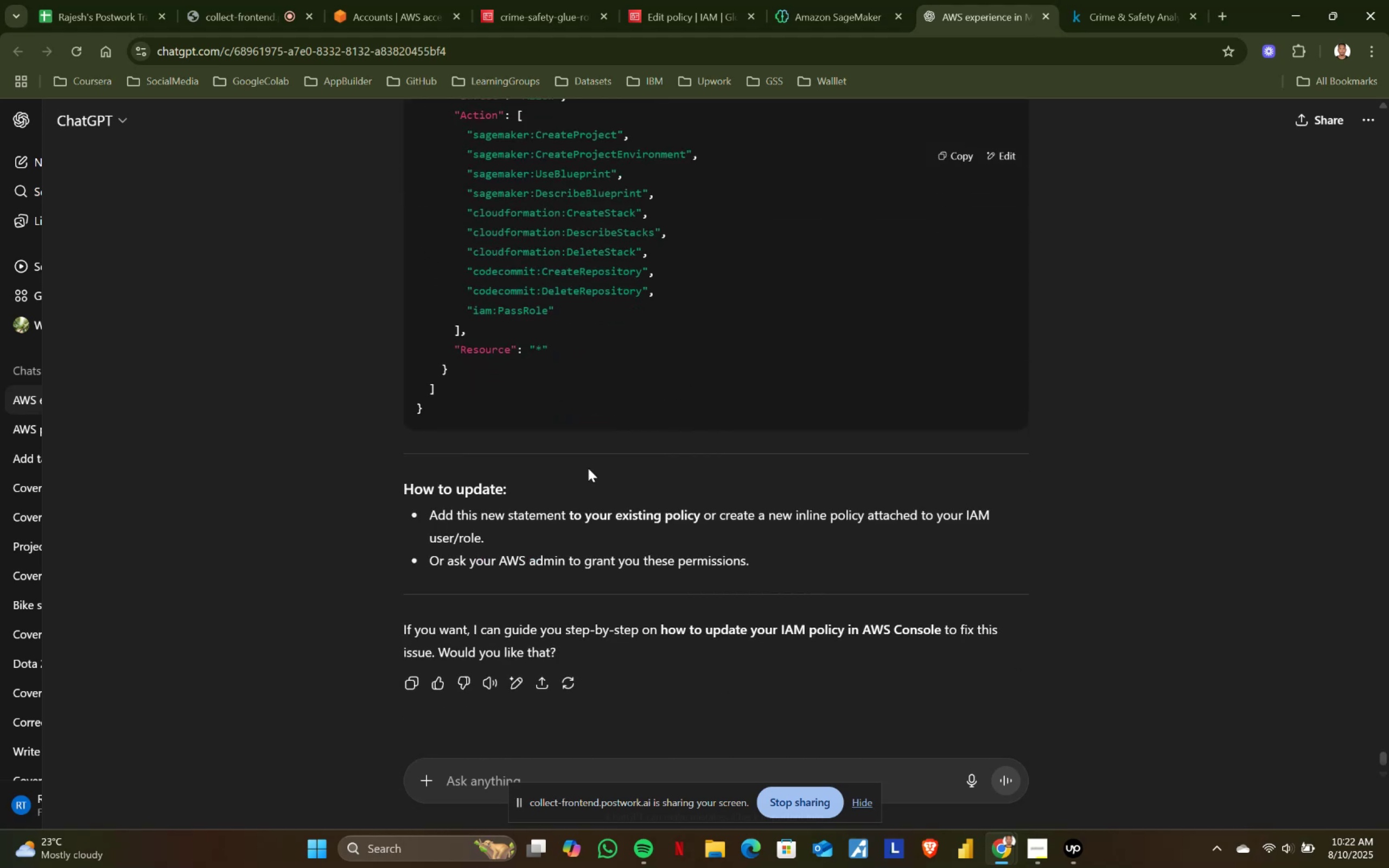 
scroll: coordinate [588, 468], scroll_direction: up, amount: 2.0
 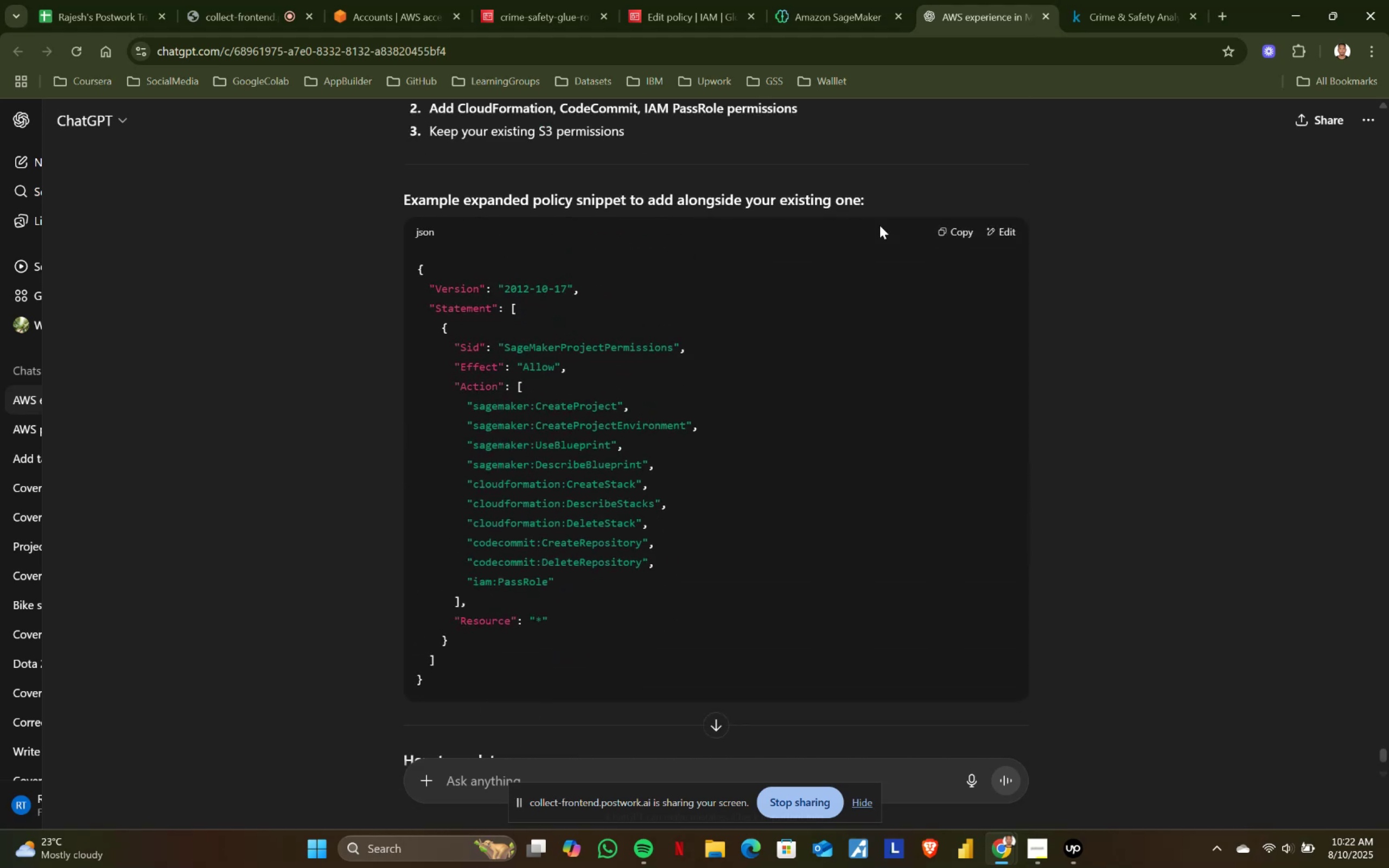 
left_click([978, 228])
 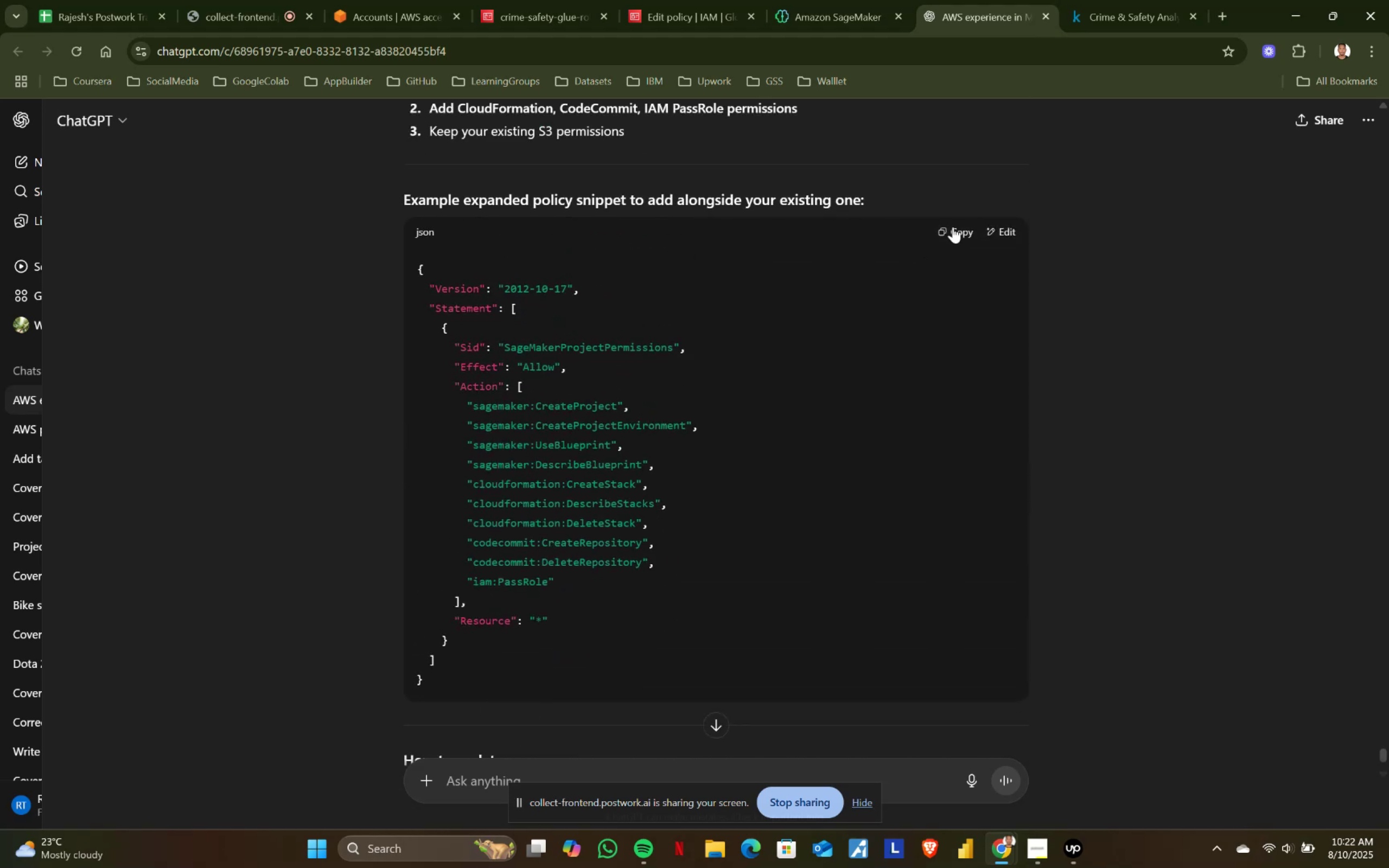 
left_click([953, 227])
 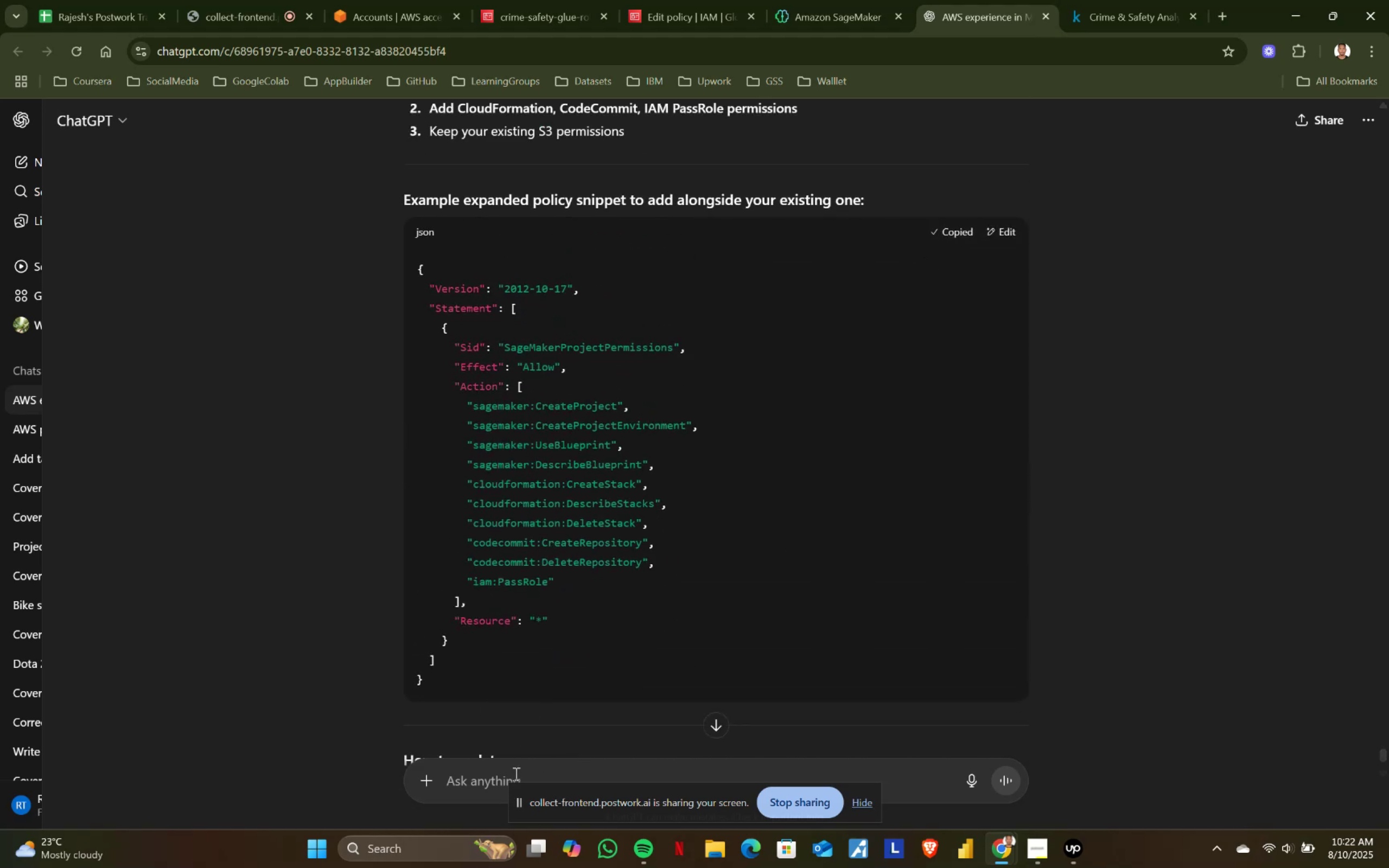 
left_click([477, 777])
 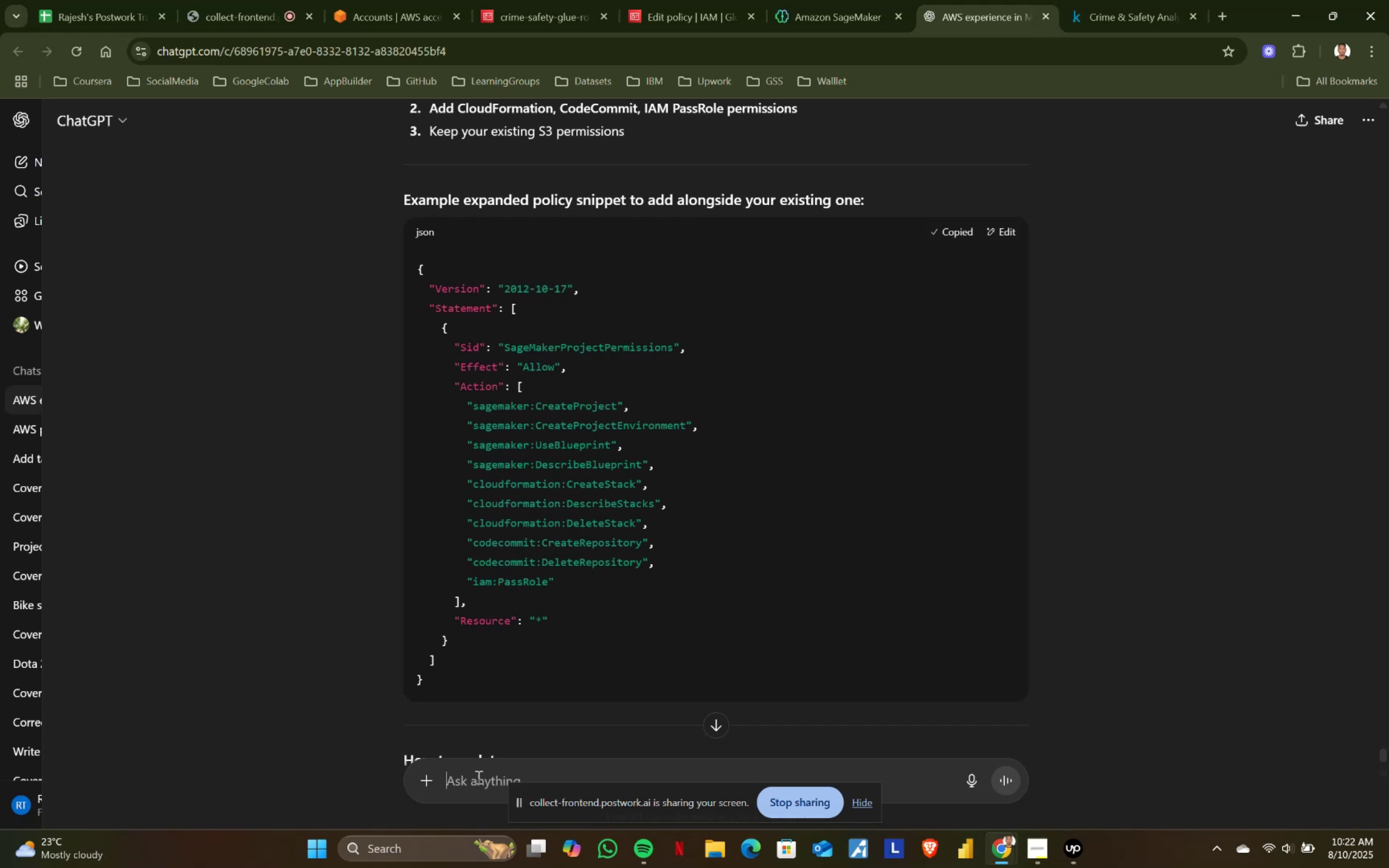 
key(Control+ControlLeft)
 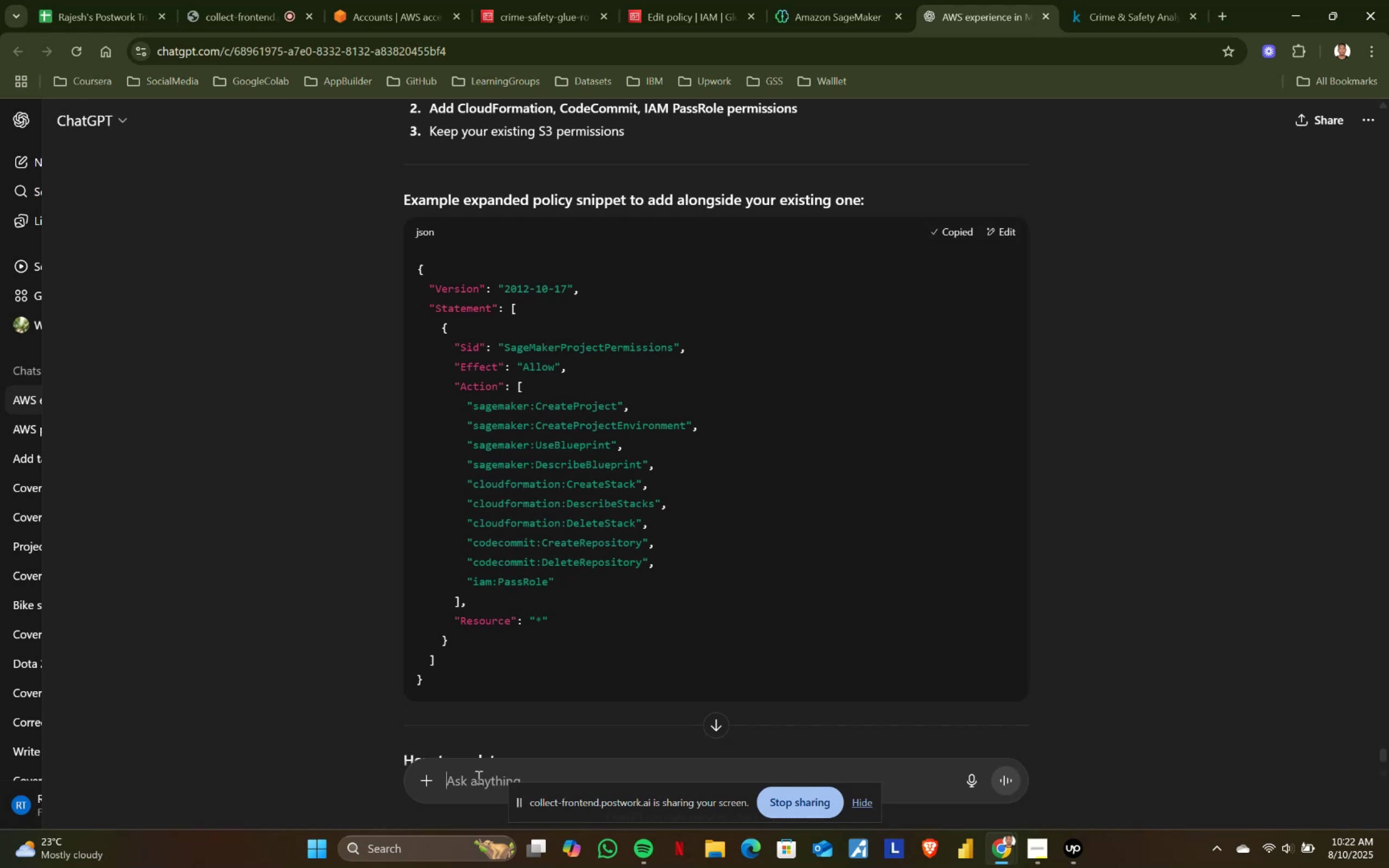 
key(Control+V)
 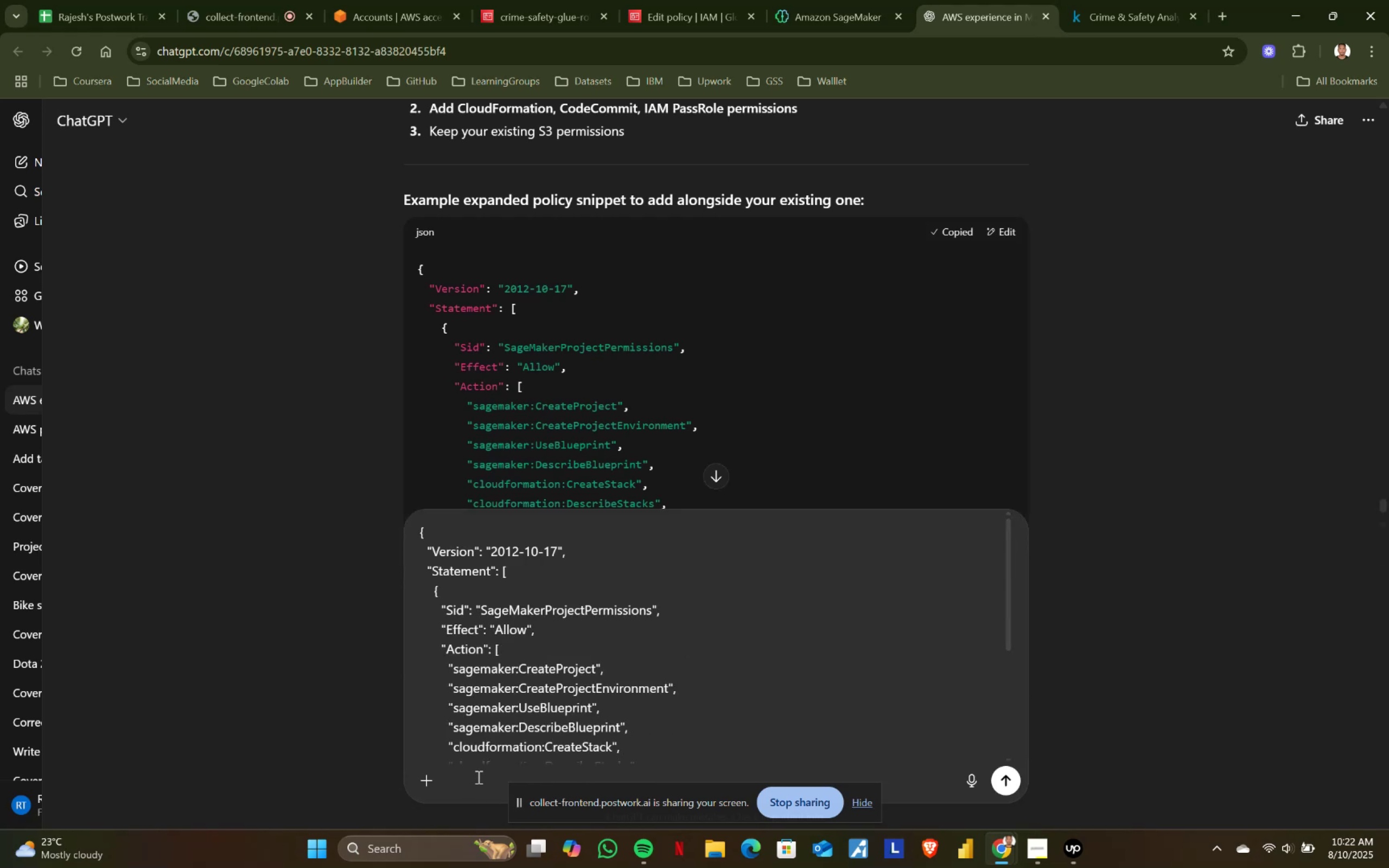 
key(Shift+Enter)
 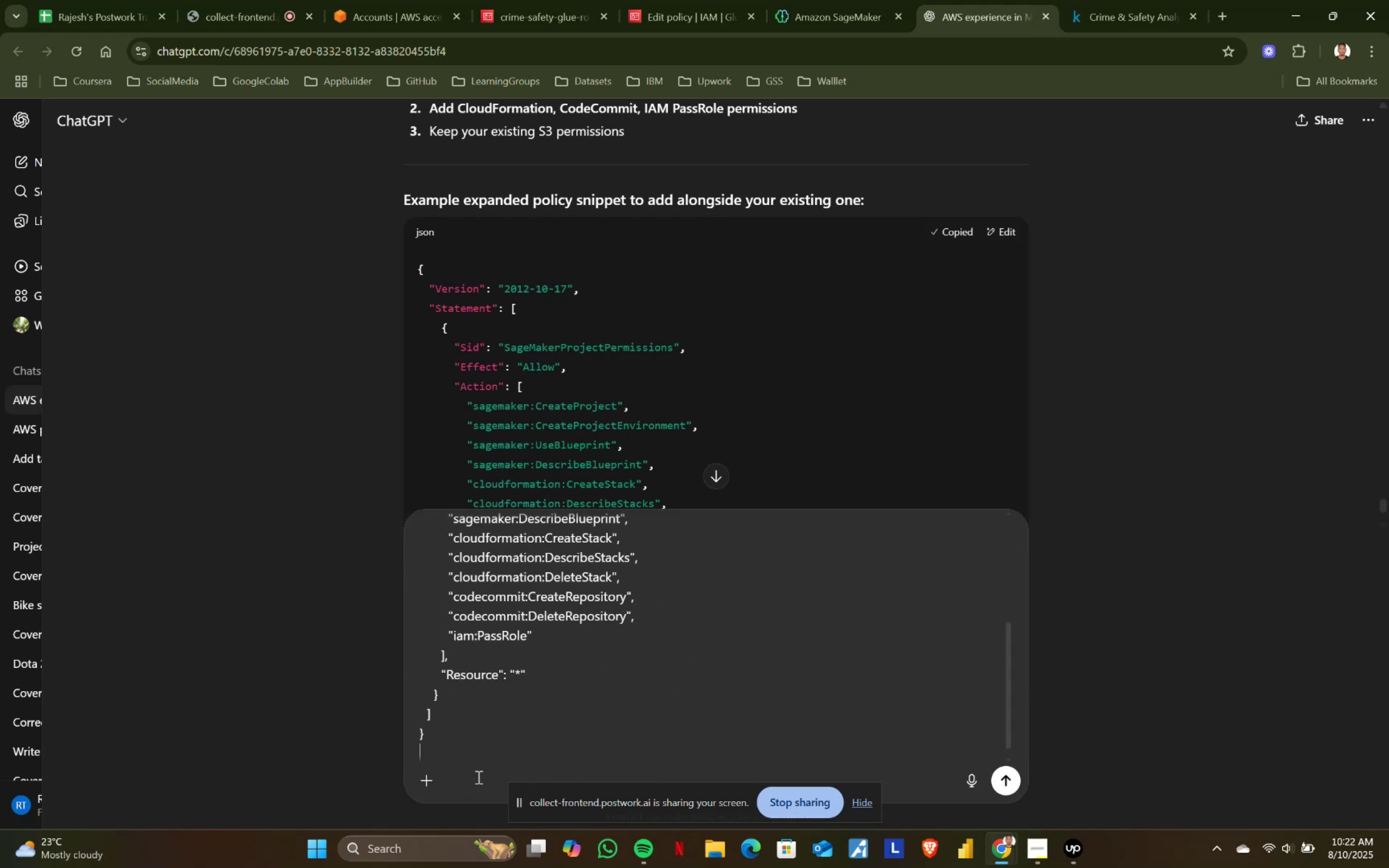 
key(Shift+Enter)
 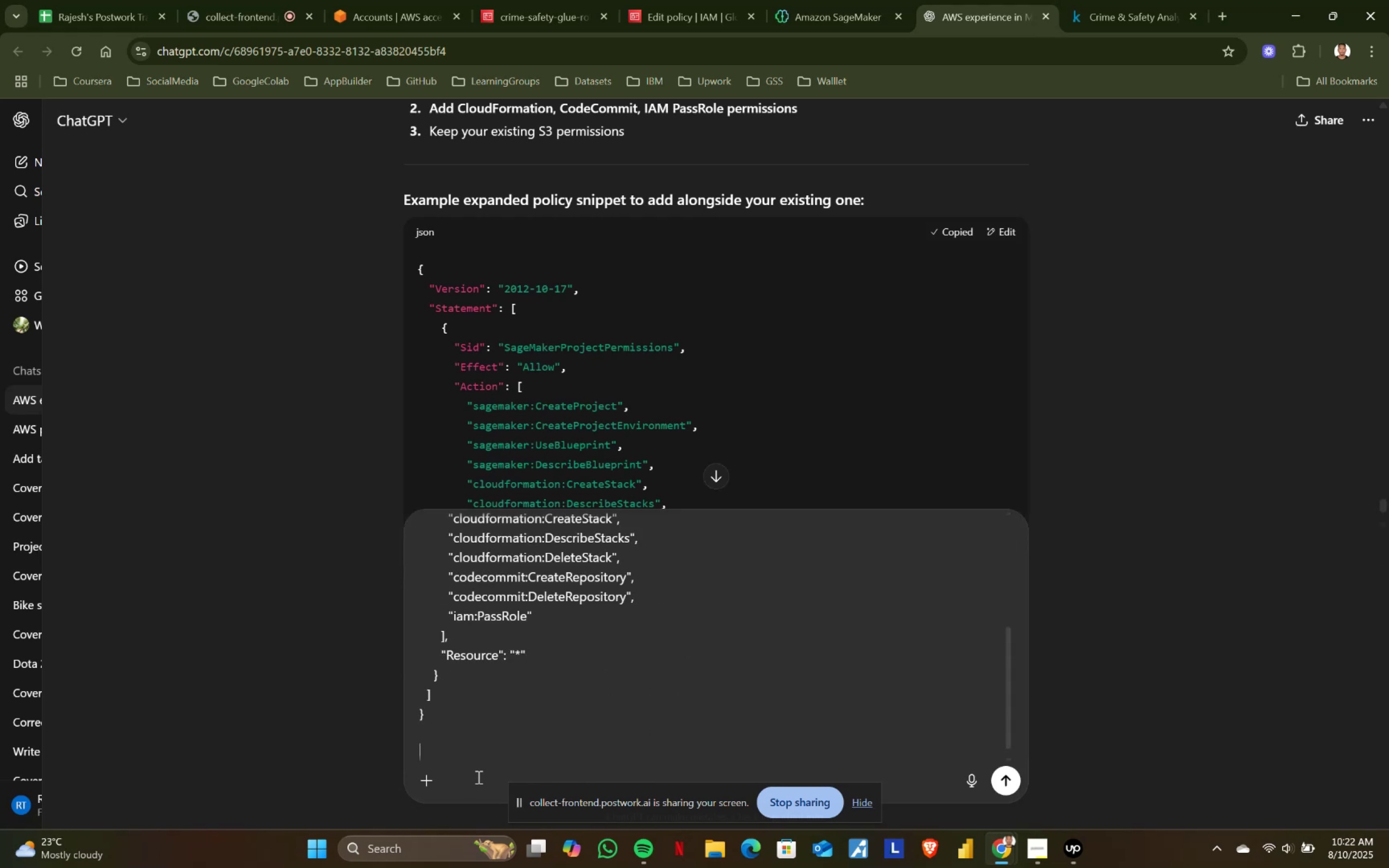 
key(Shift+Enter)
 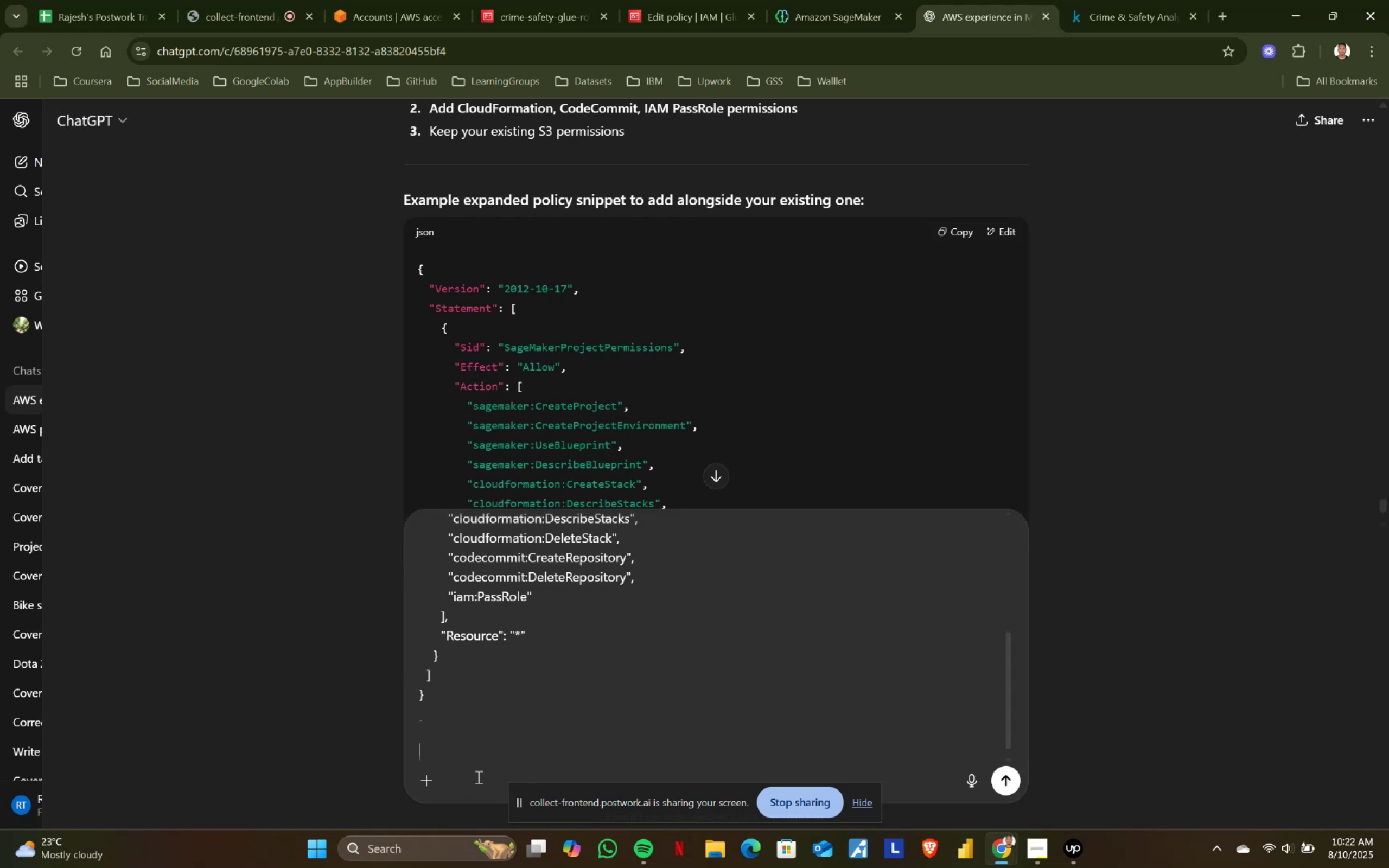 